 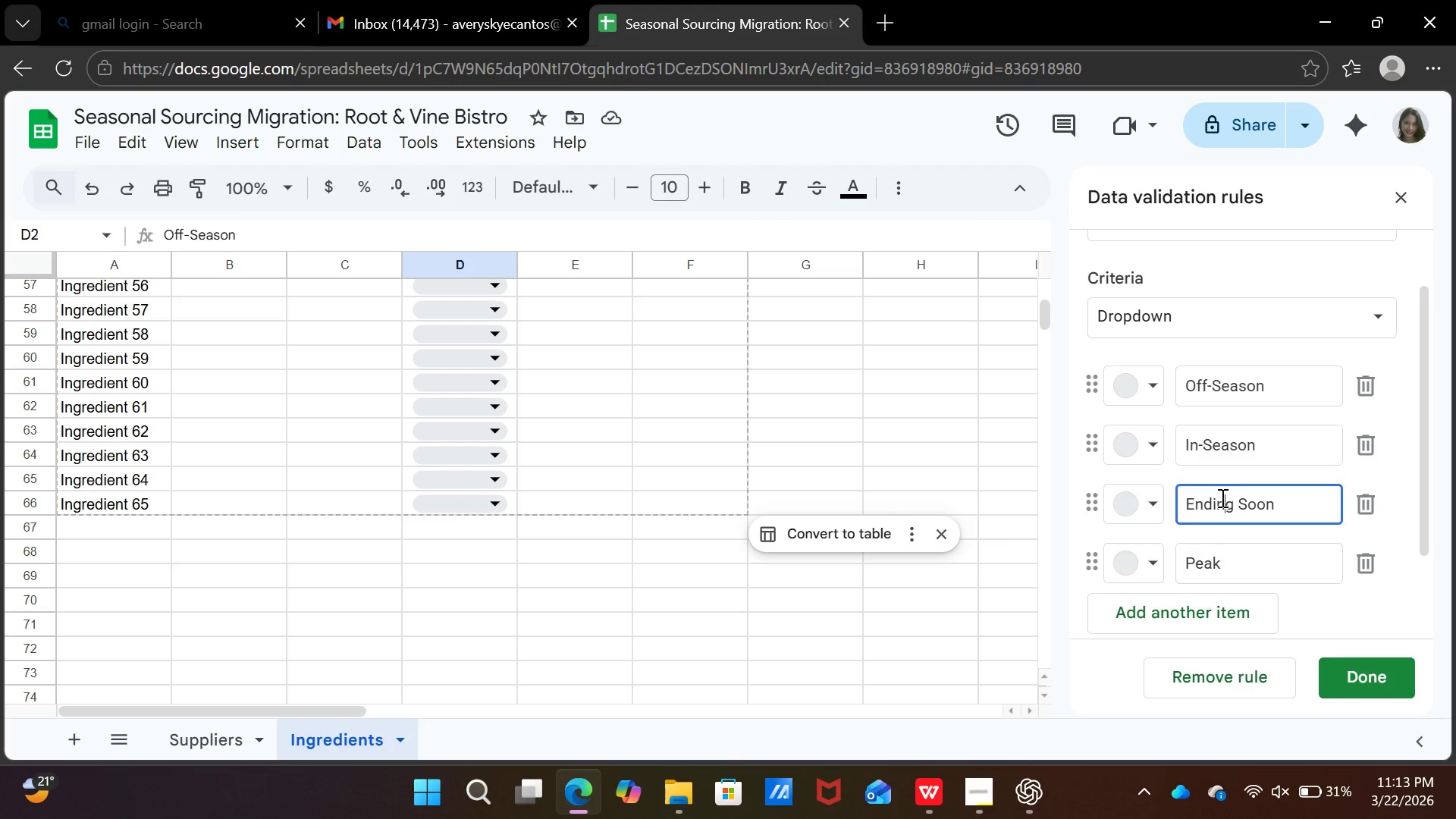 
left_click([1147, 501])
 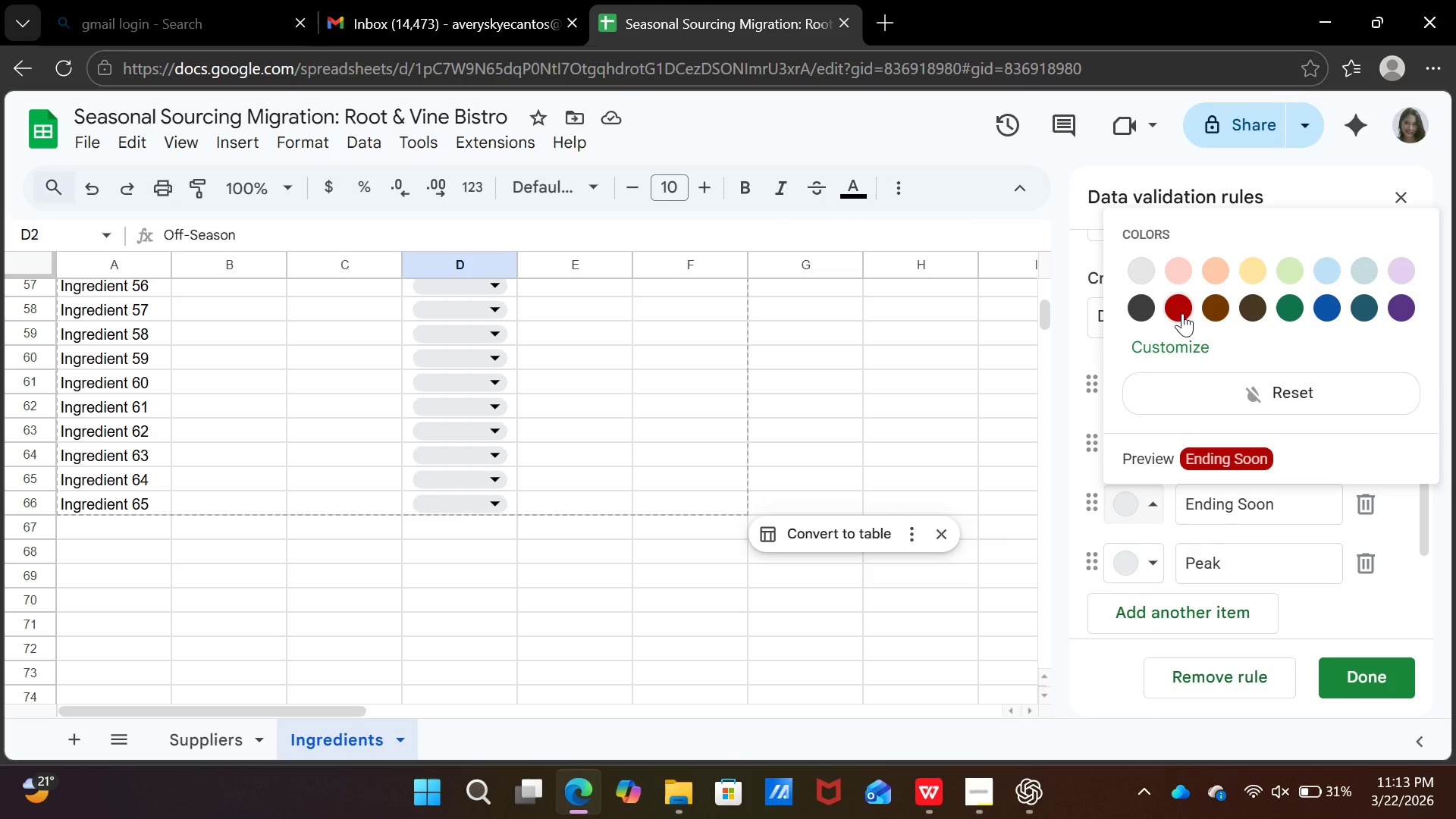 
left_click([1182, 313])
 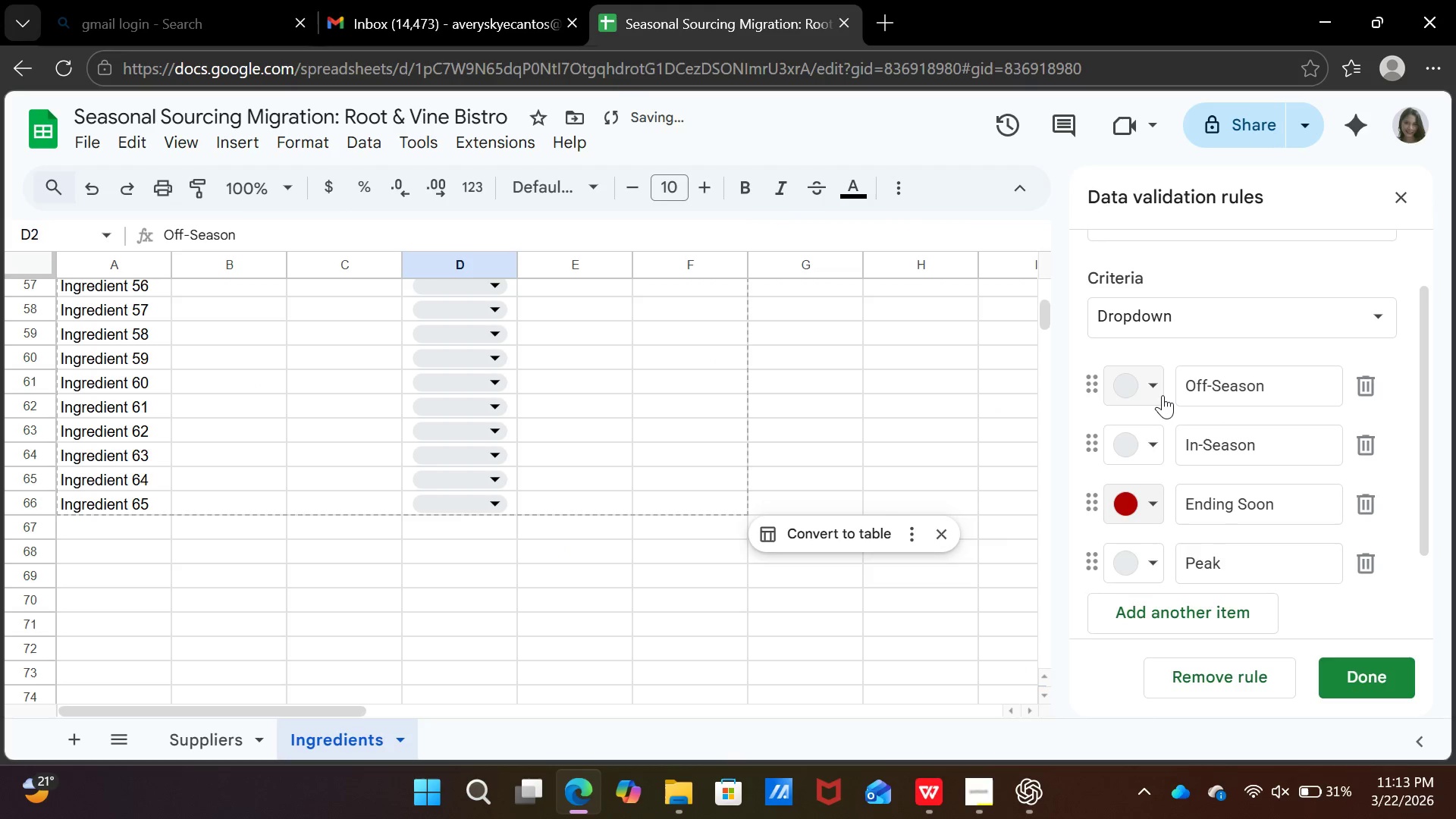 
left_click([1163, 395])
 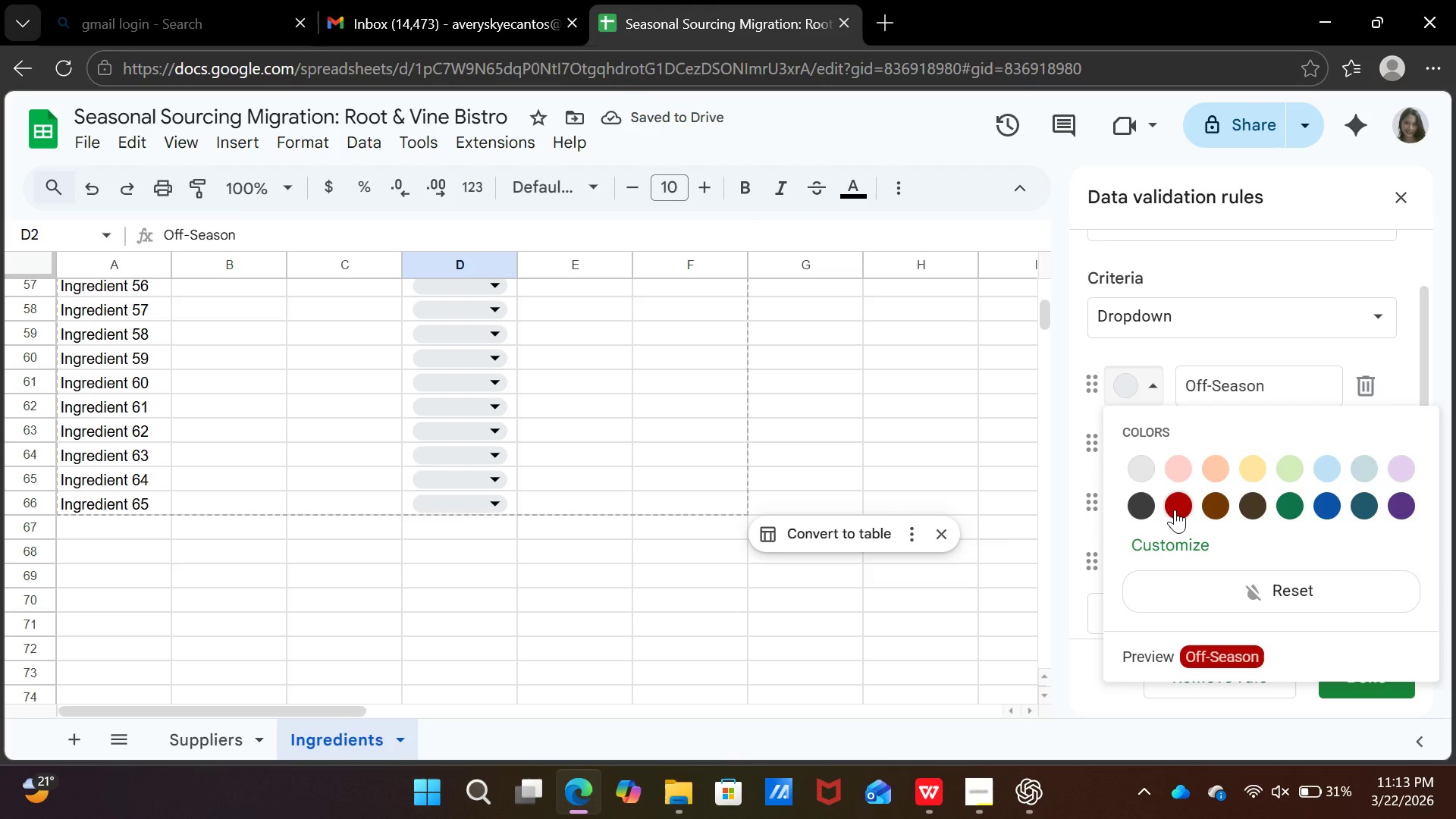 
left_click([1175, 510])
 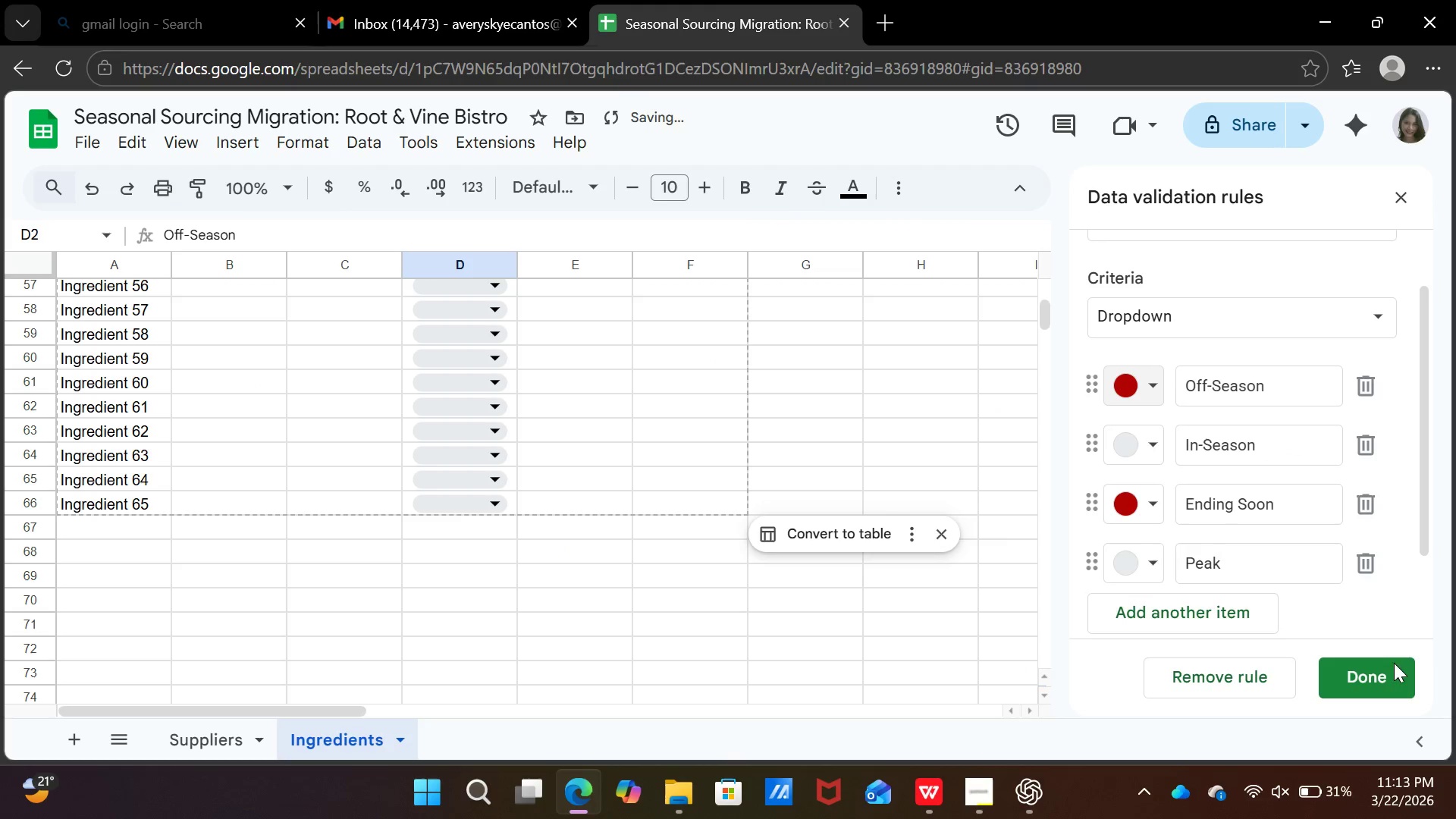 
left_click([1392, 679])
 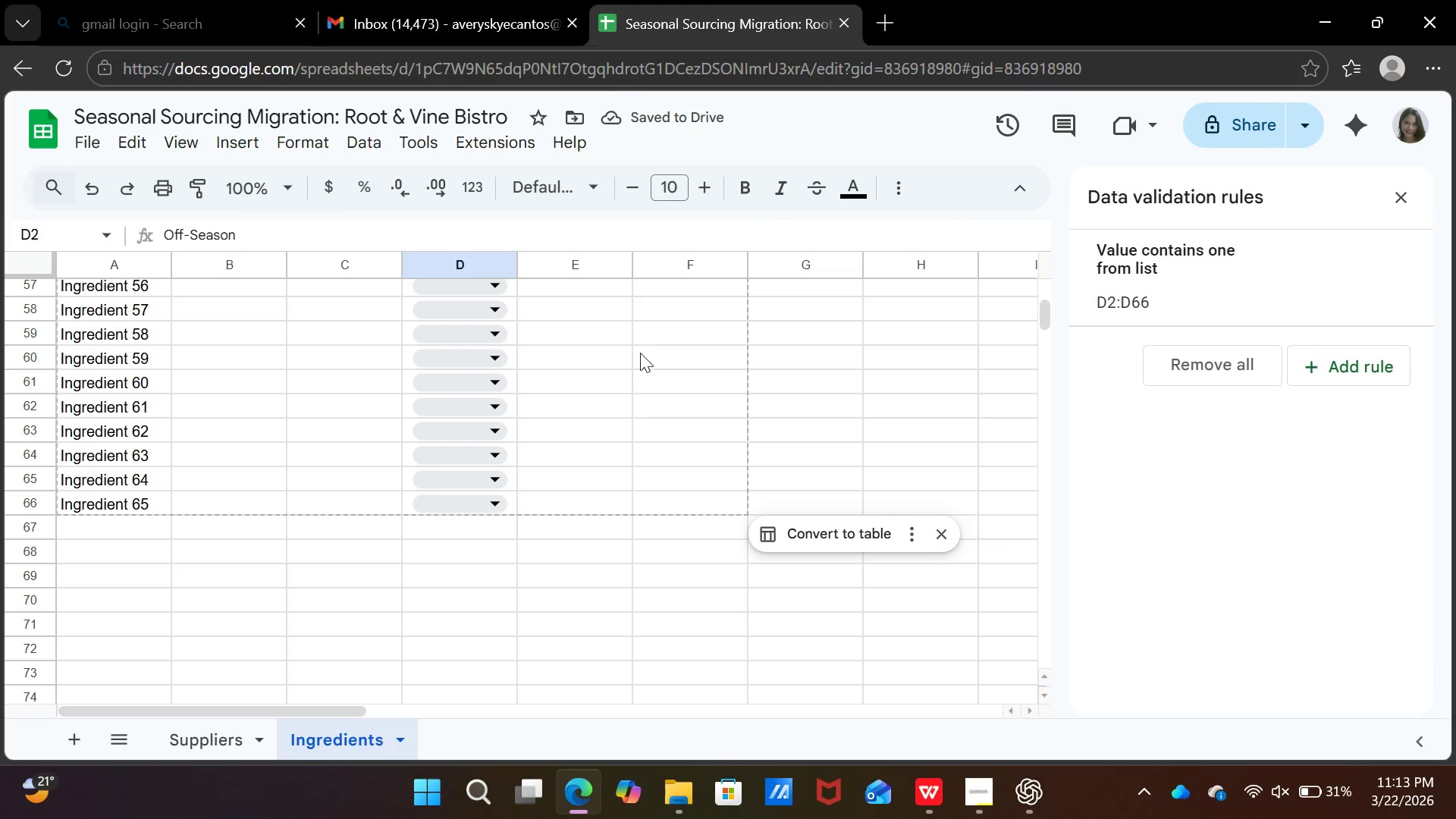 
scroll: coordinate [629, 453], scroll_direction: up, amount: 16.0
 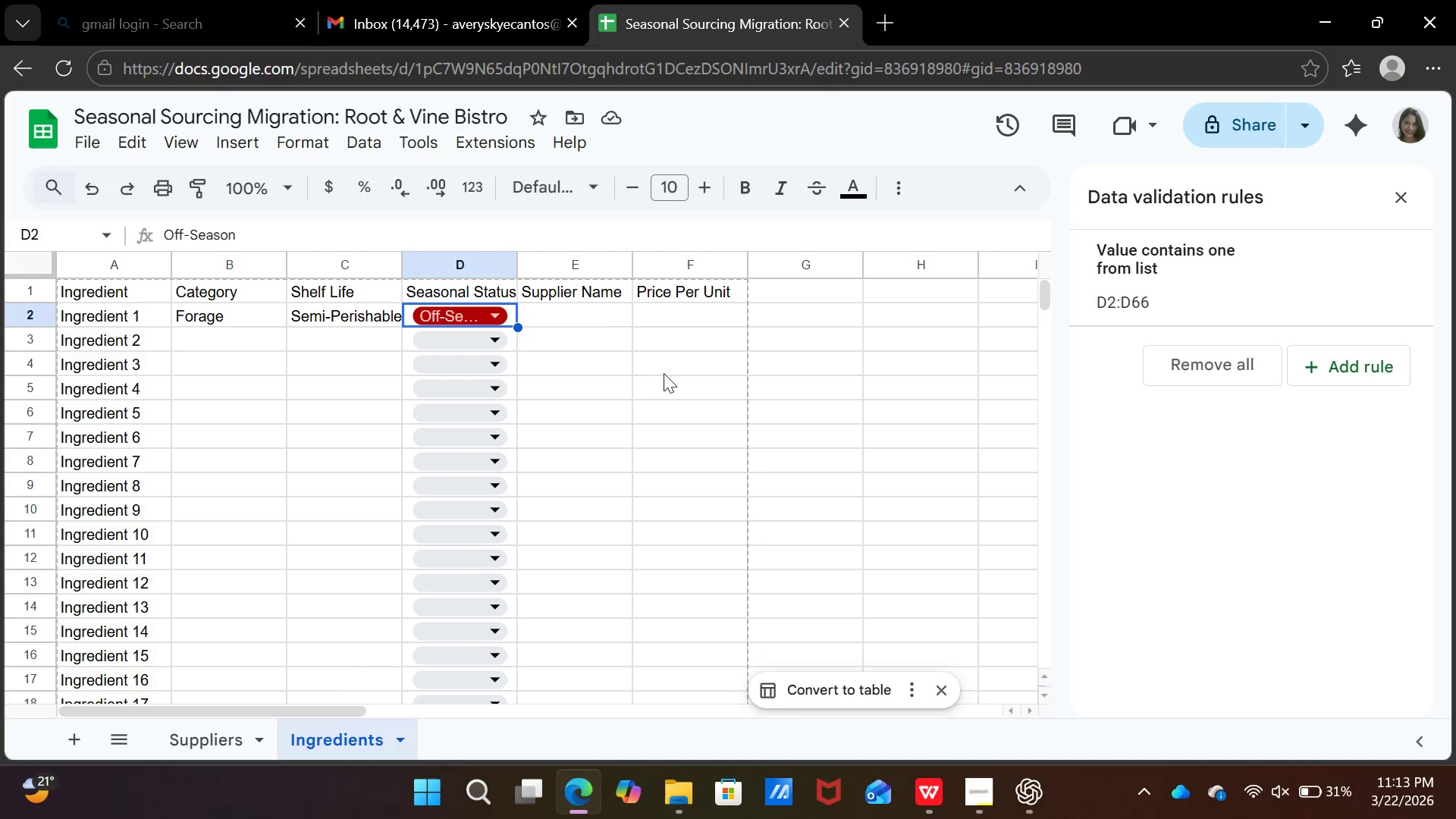 
left_click([586, 313])
 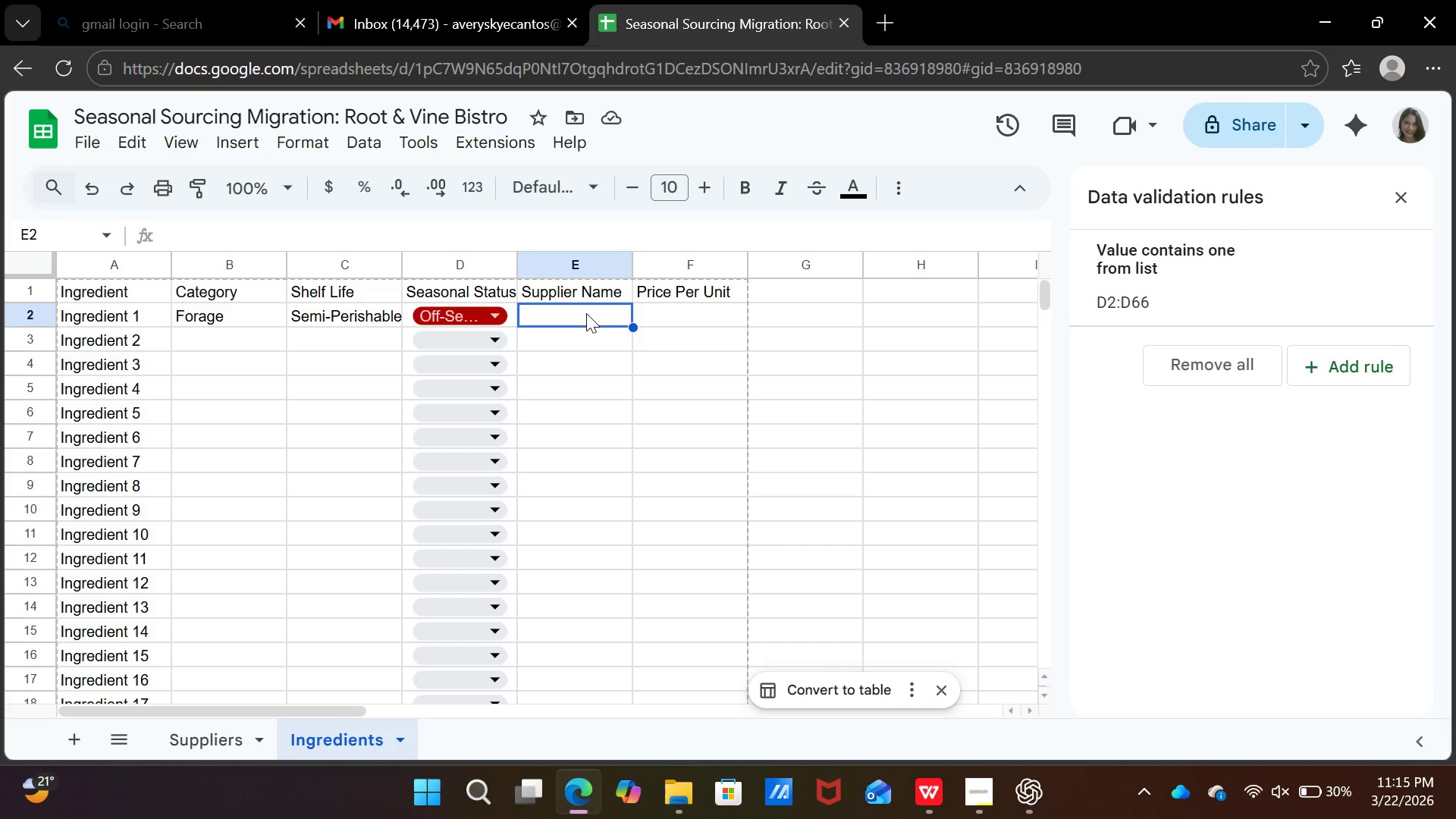 
wait(97.2)
 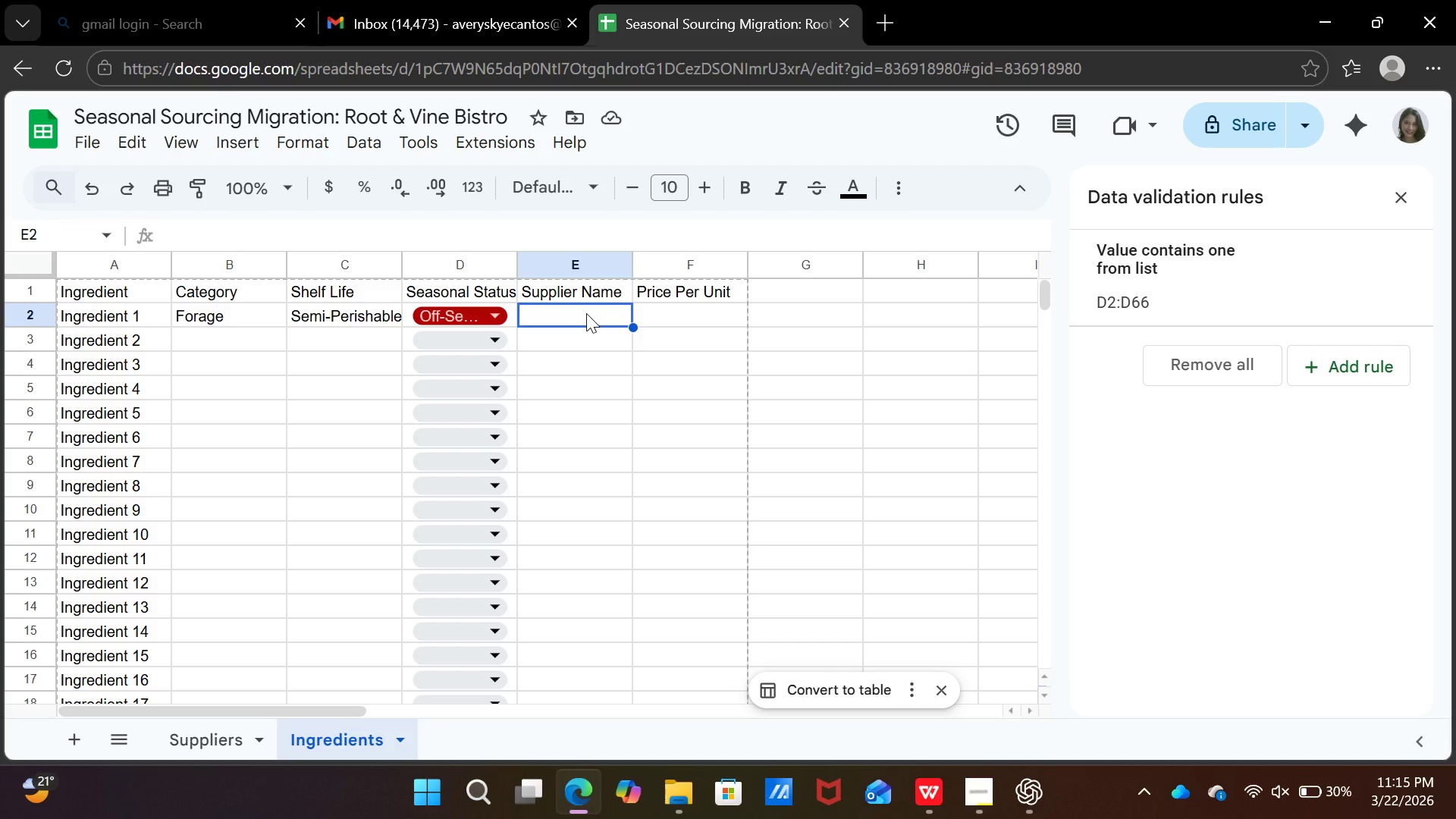 
right_click([586, 313])
 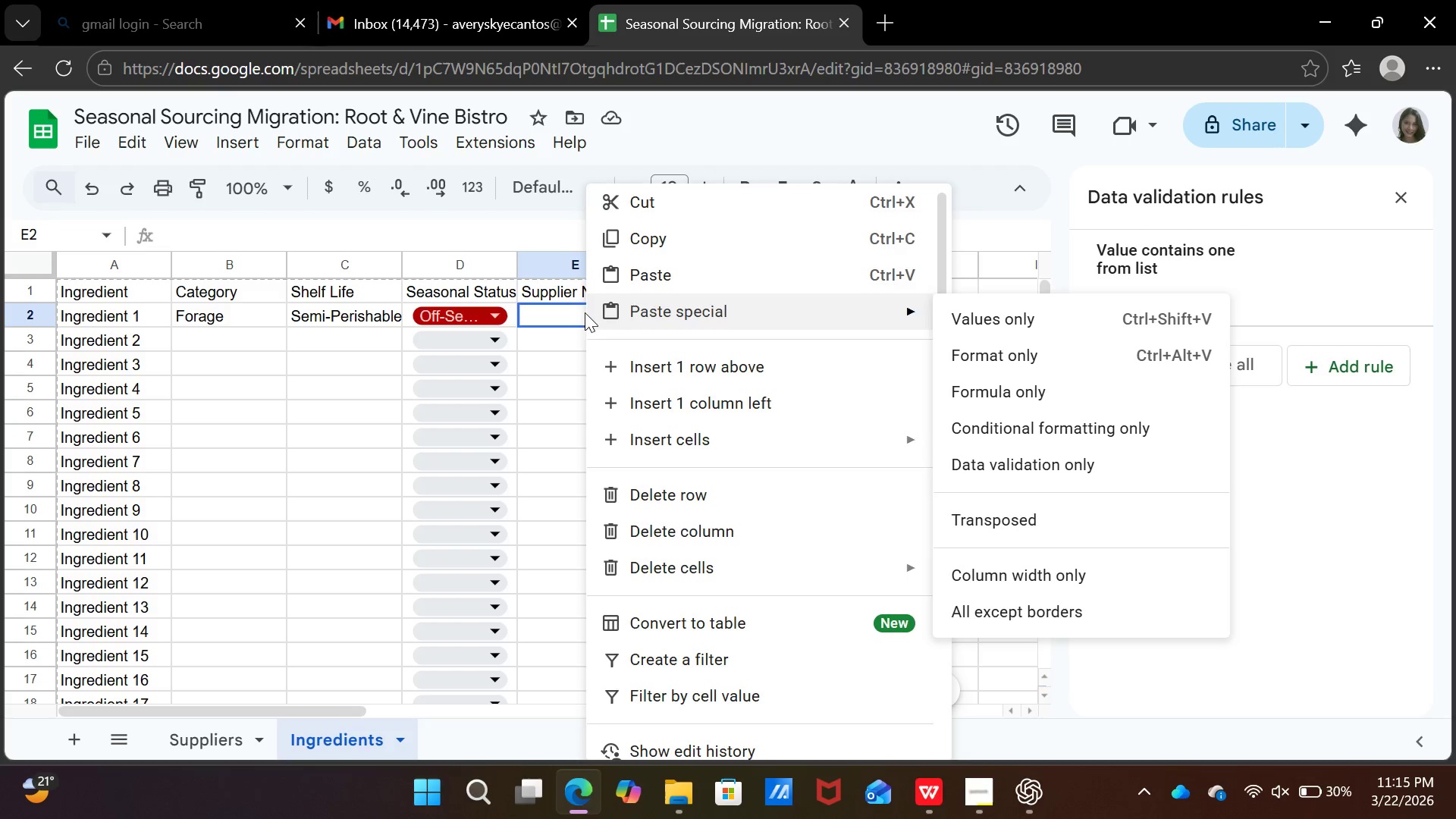 
left_click([580, 313])
 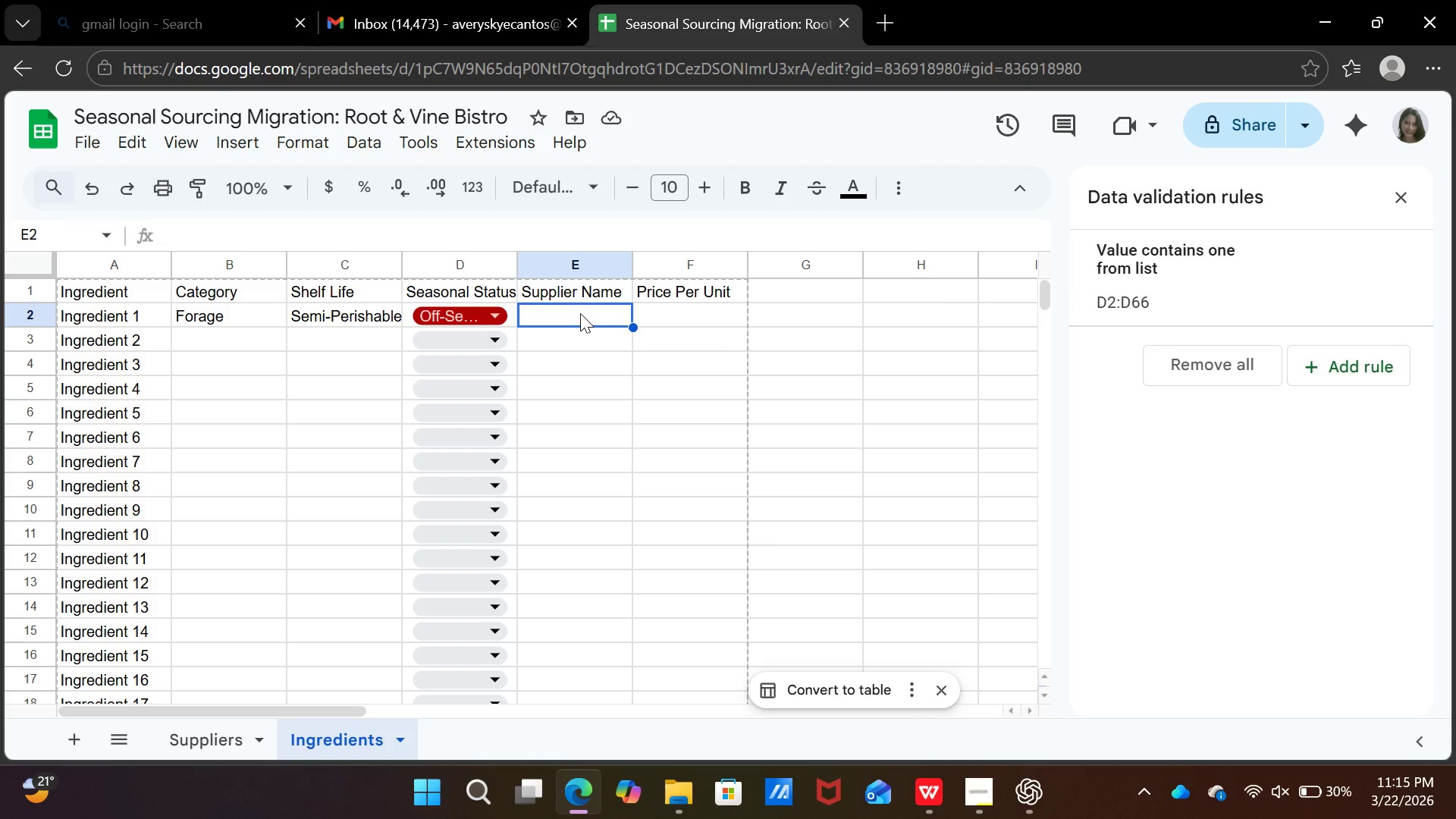 
type(Supplier 1)
 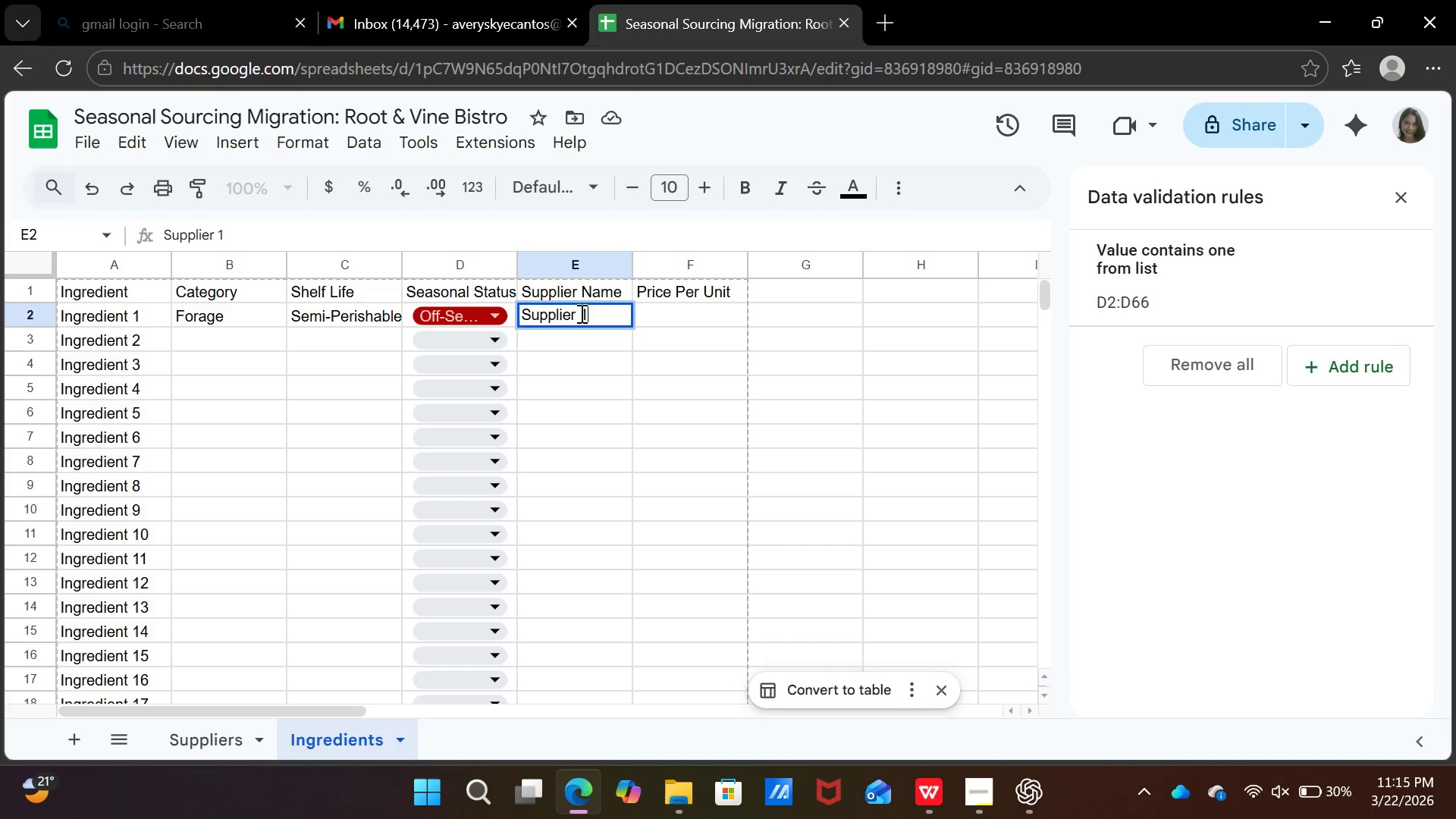 
key(Enter)
 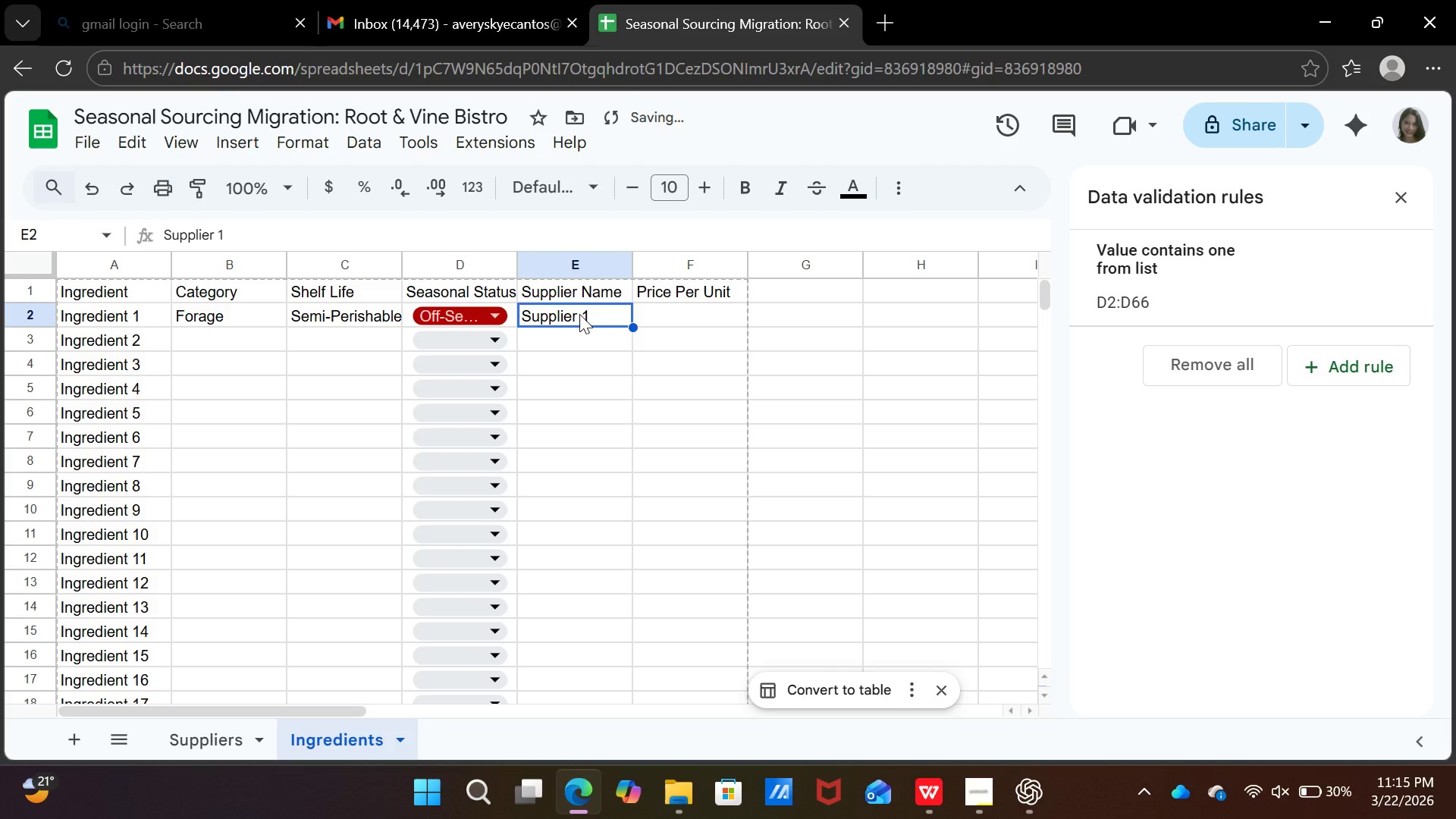 
right_click([579, 314])
 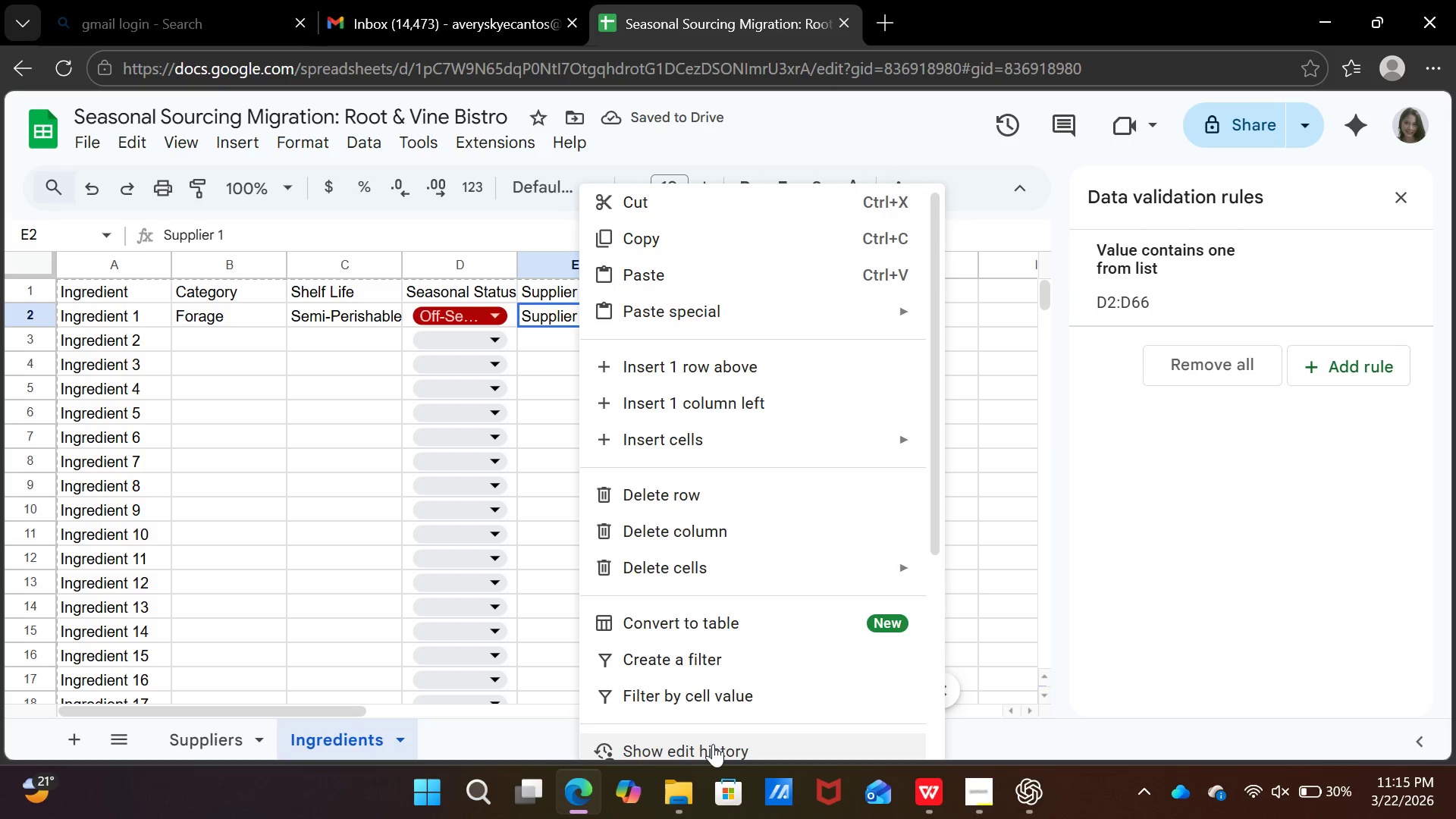 
scroll: coordinate [716, 653], scroll_direction: down, amount: 5.0
 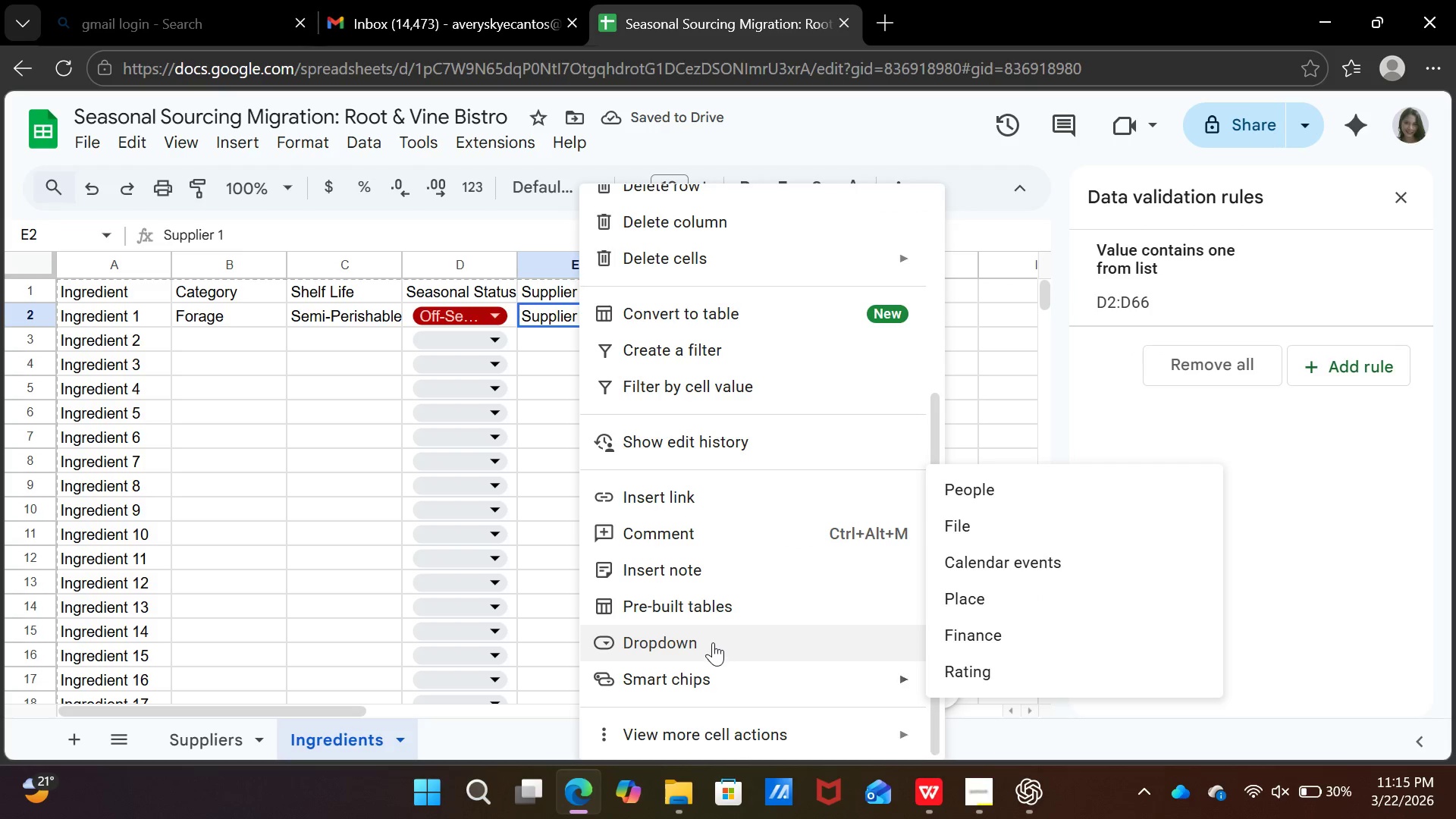 
left_click([713, 642])
 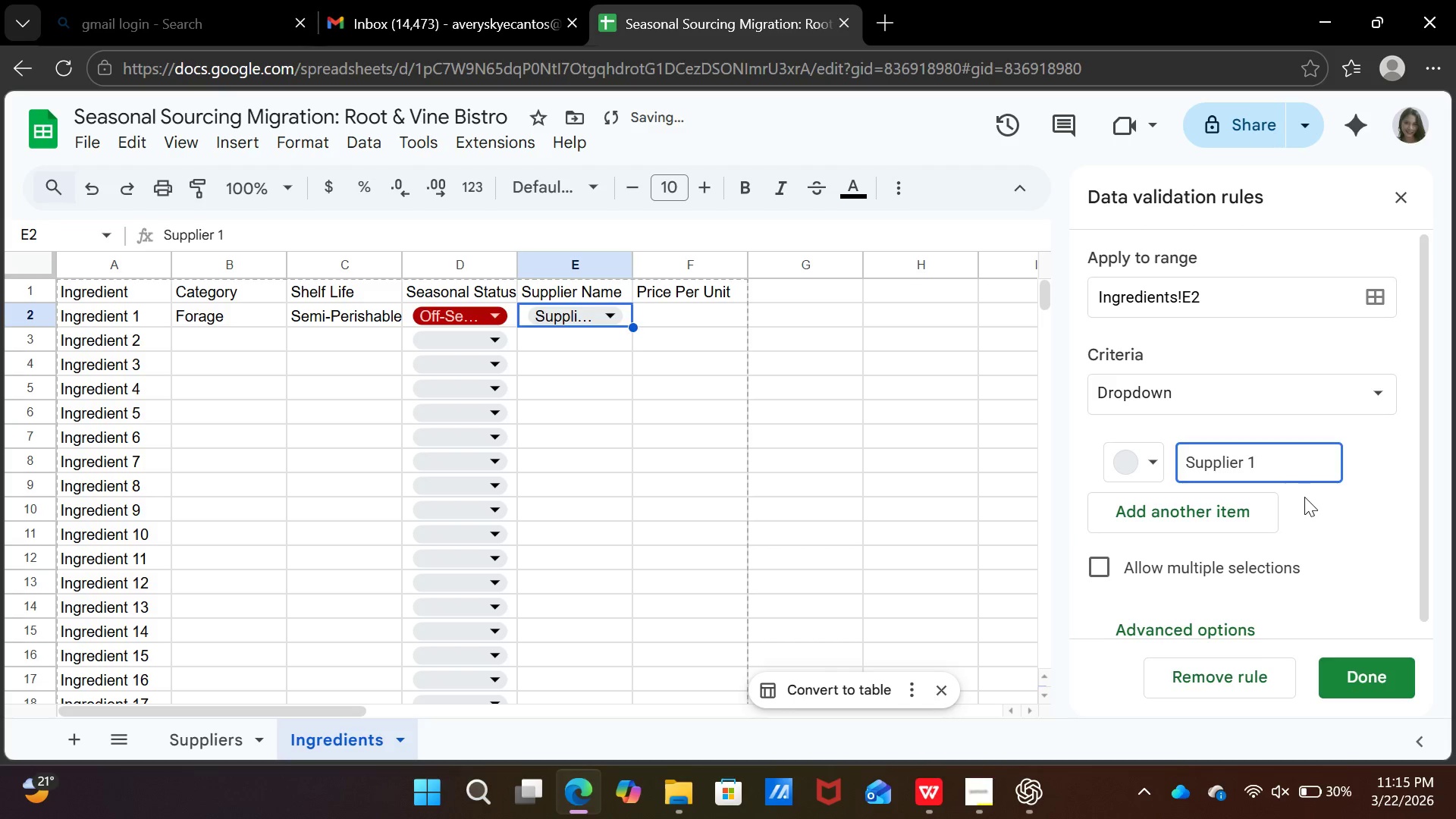 
left_click([1234, 516])
 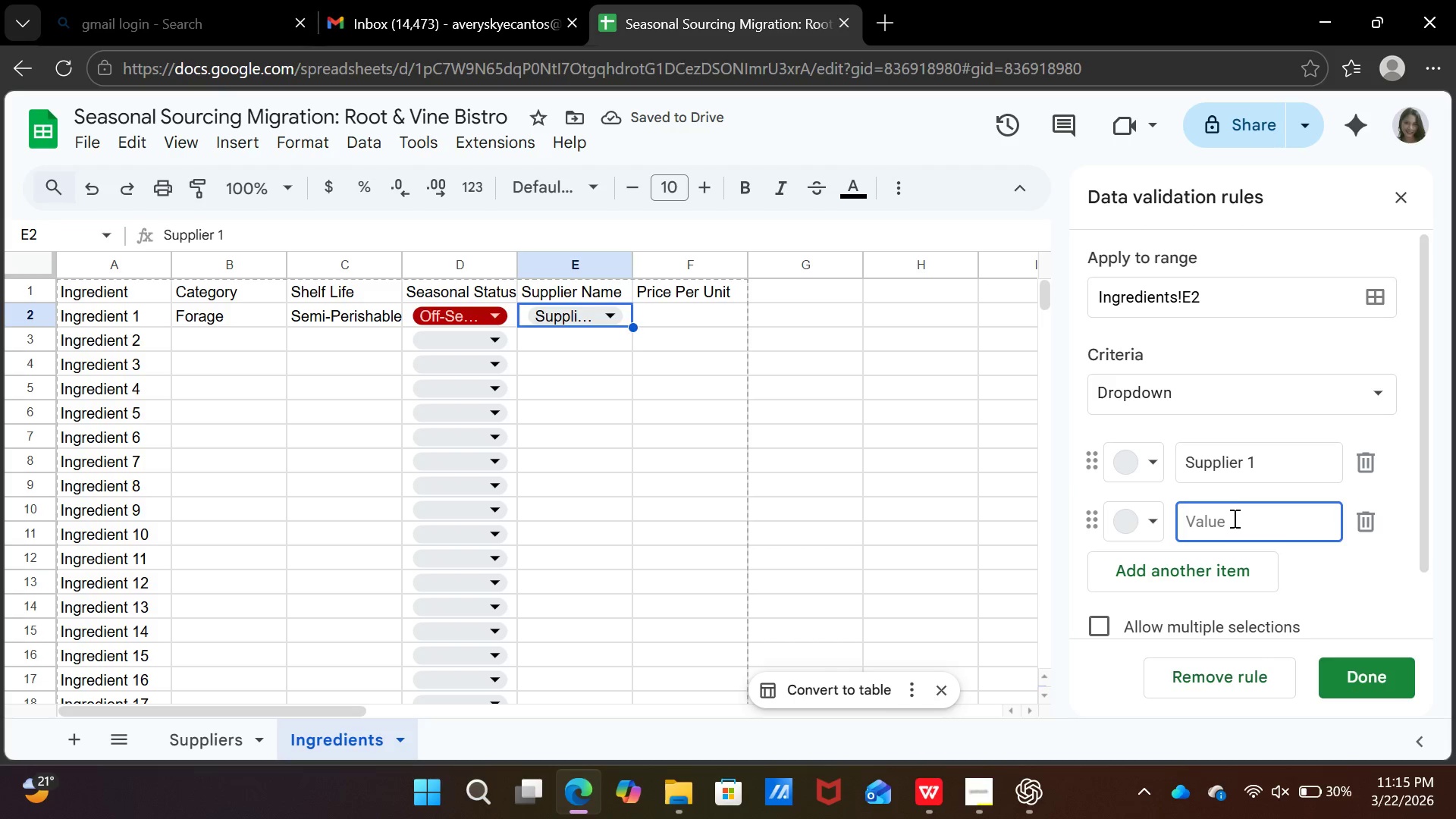 
left_click_drag(start_coordinate=[1263, 457], to_coordinate=[1181, 461])
 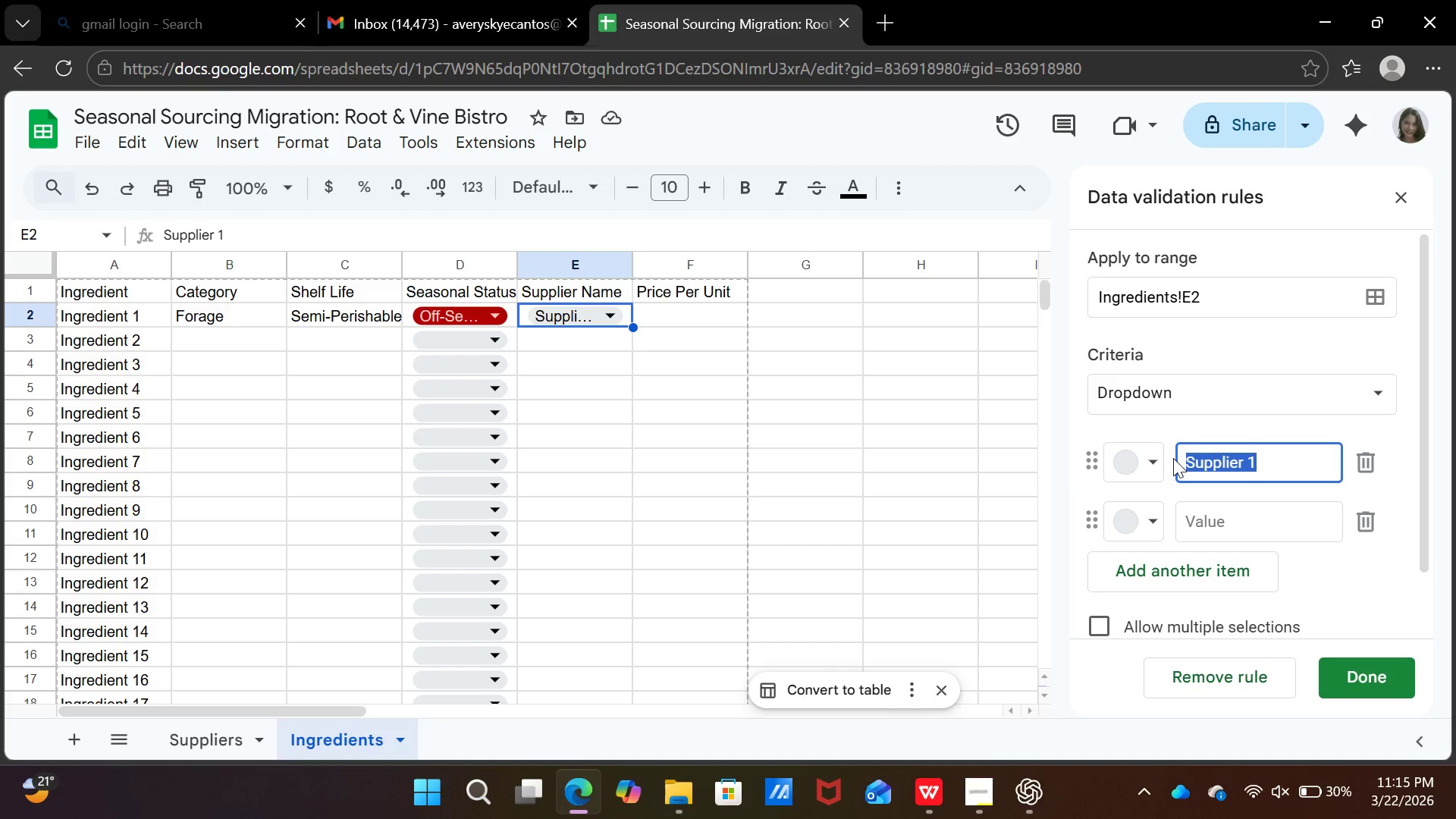 
key(Control+C)
 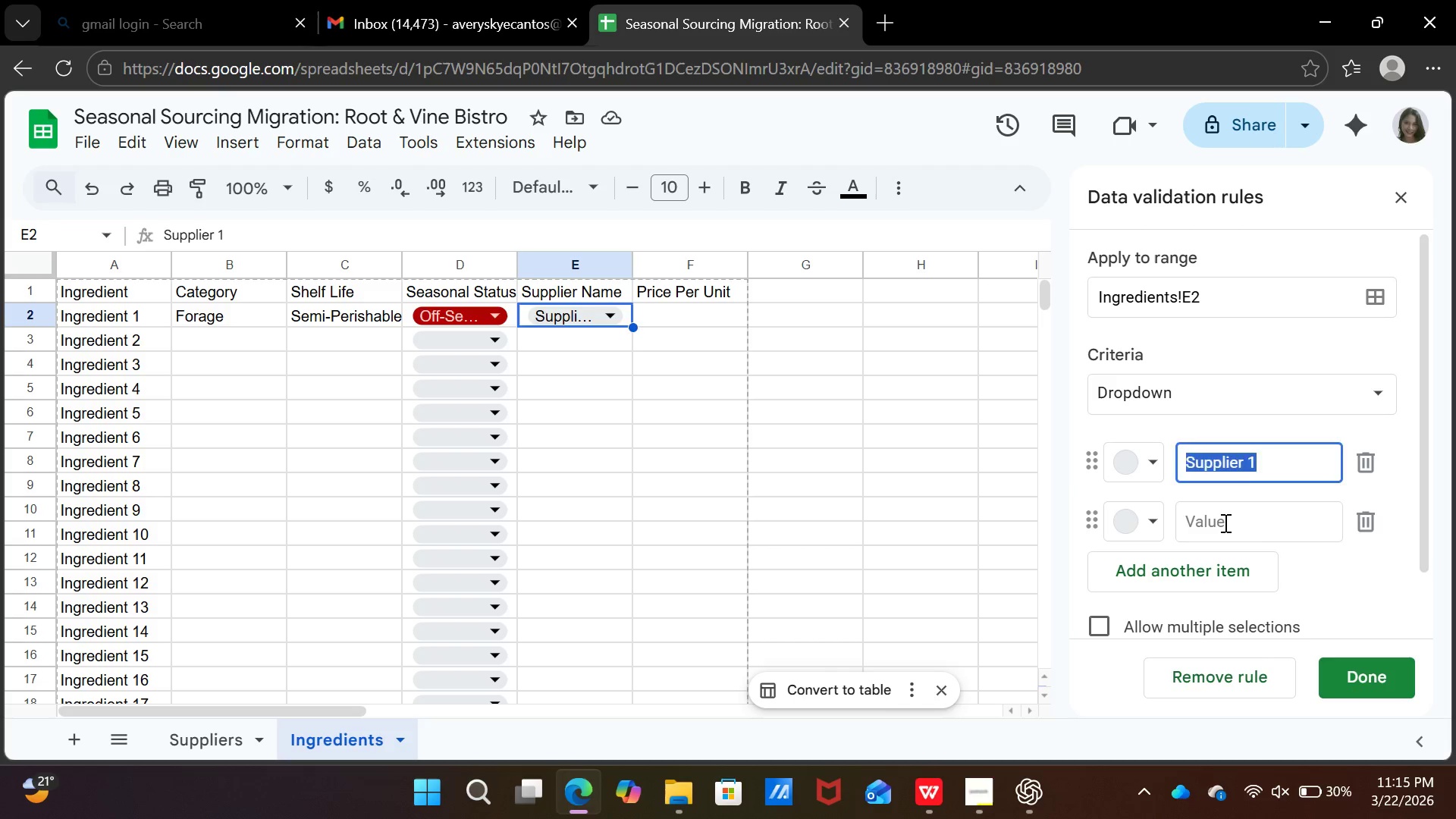 
left_click([1224, 522])
 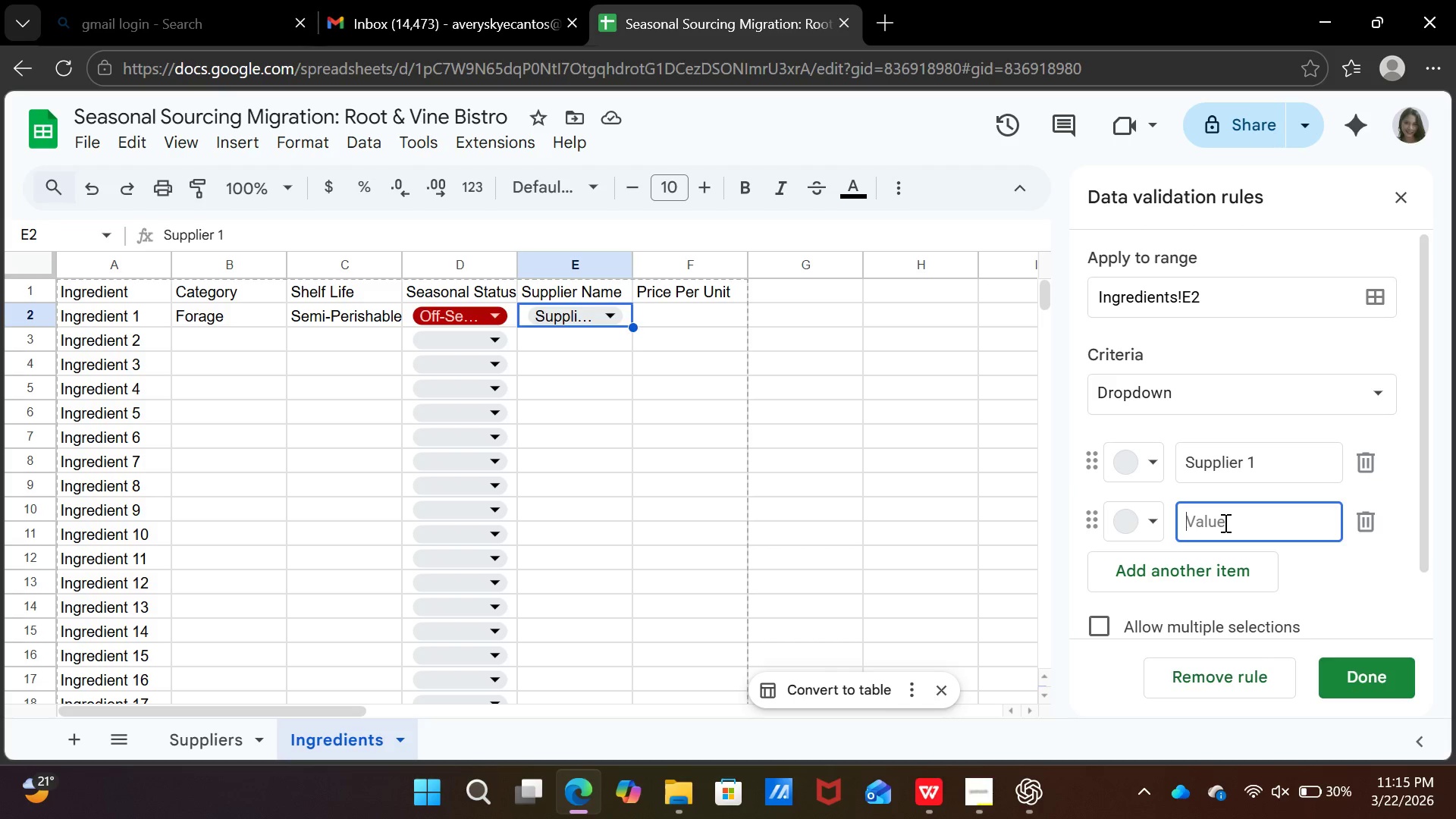 
key(Control+V)
 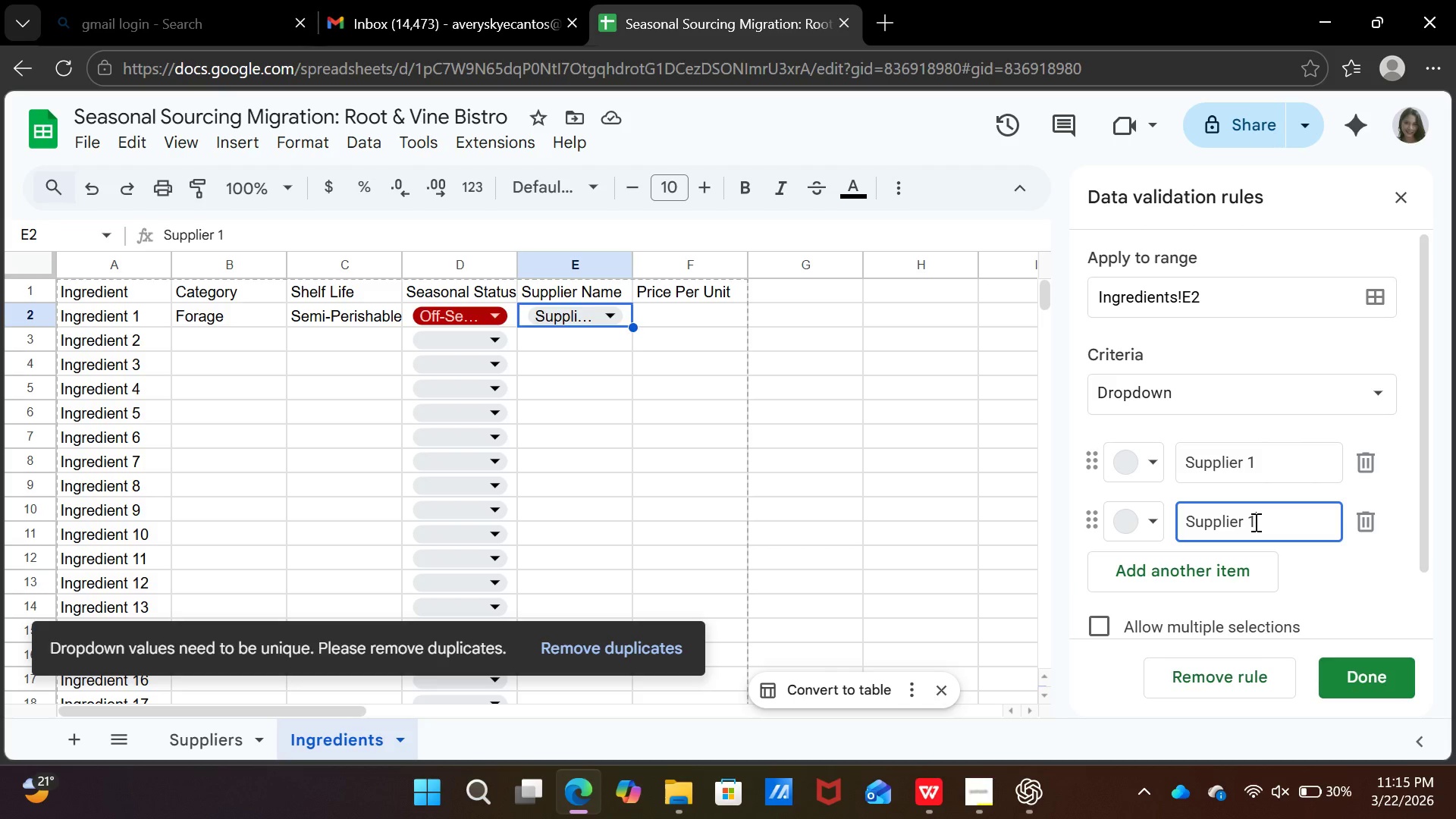 
key(Backspace)
 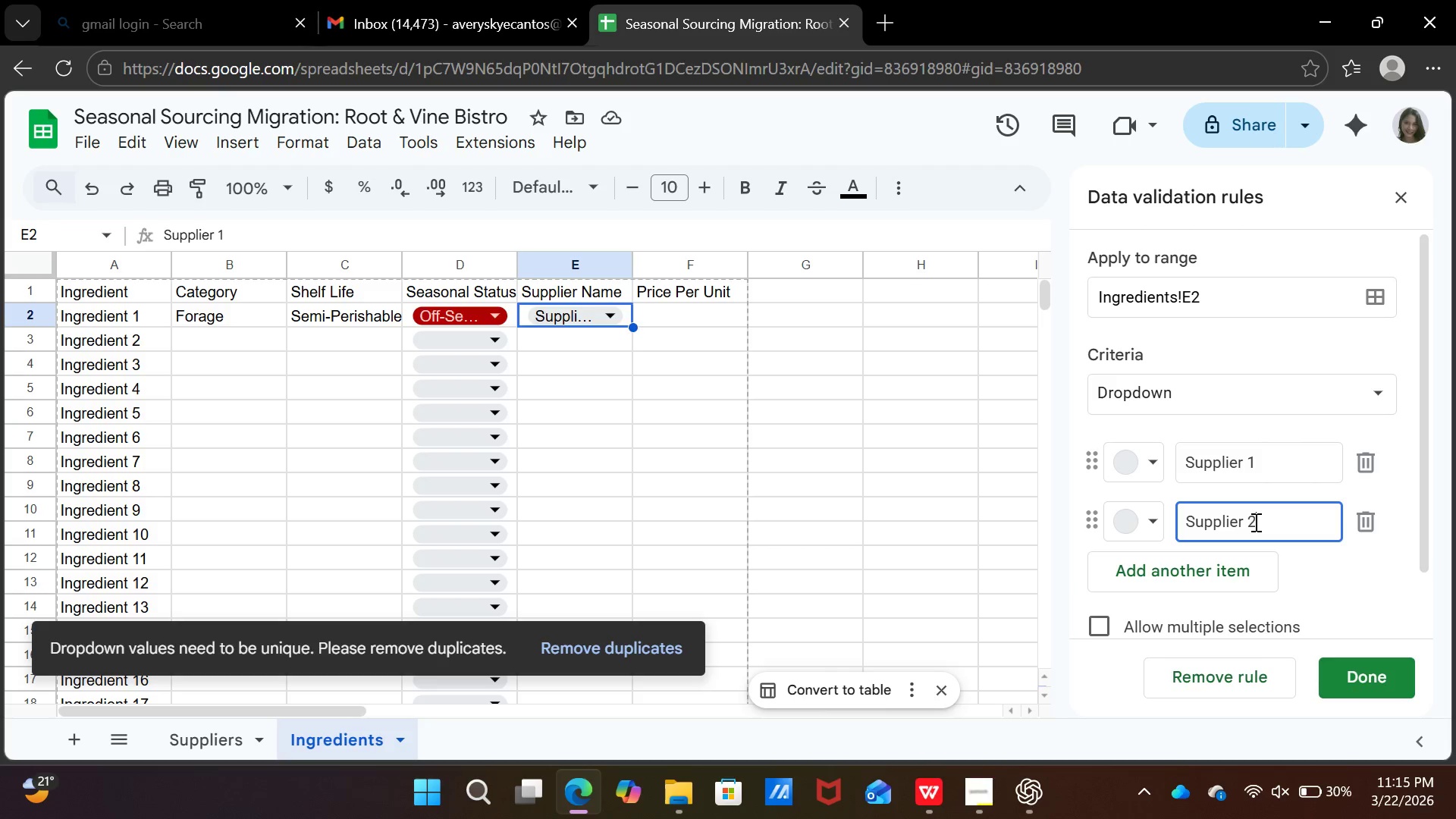 
key(2)
 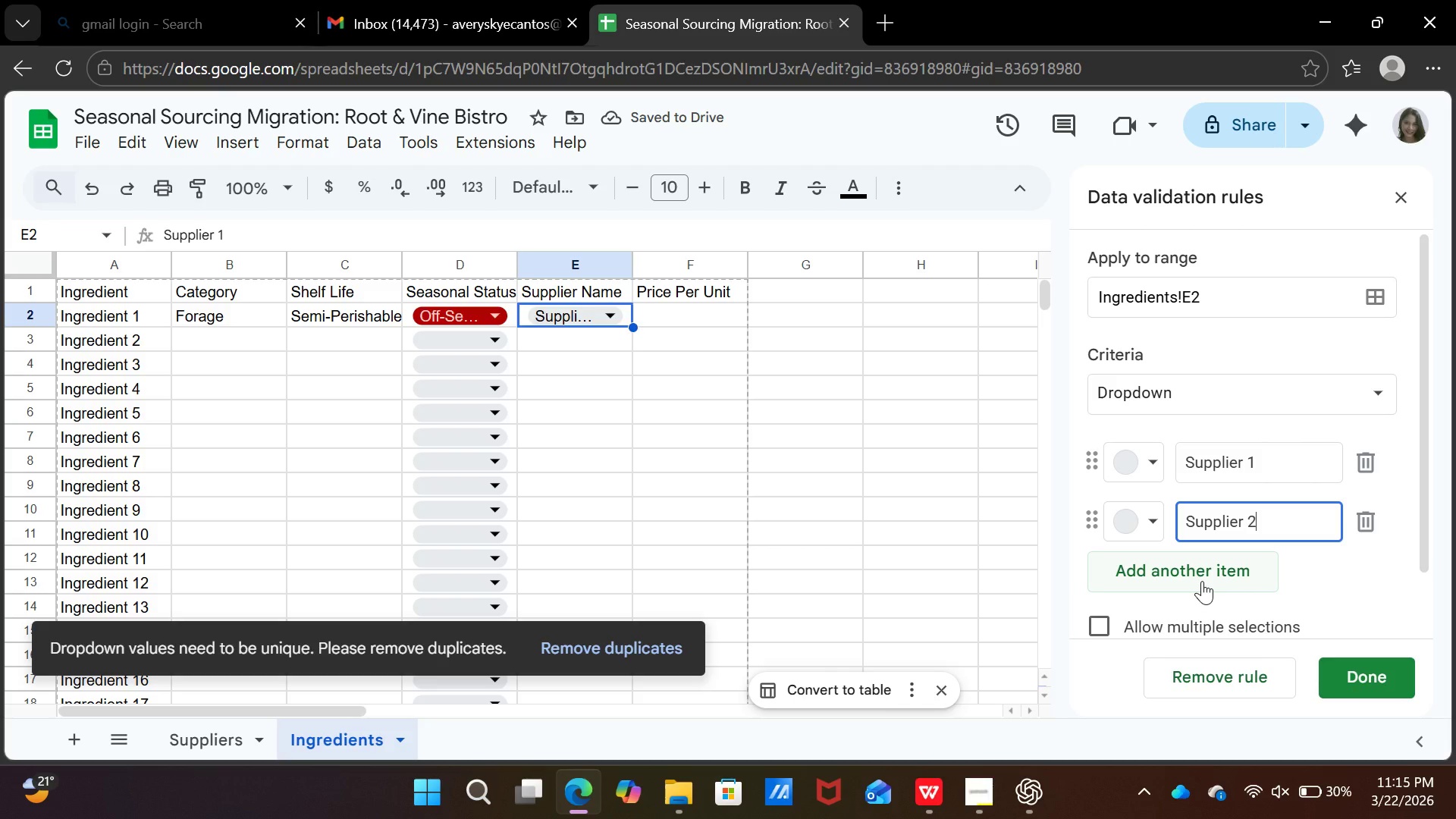 
wait(5.8)
 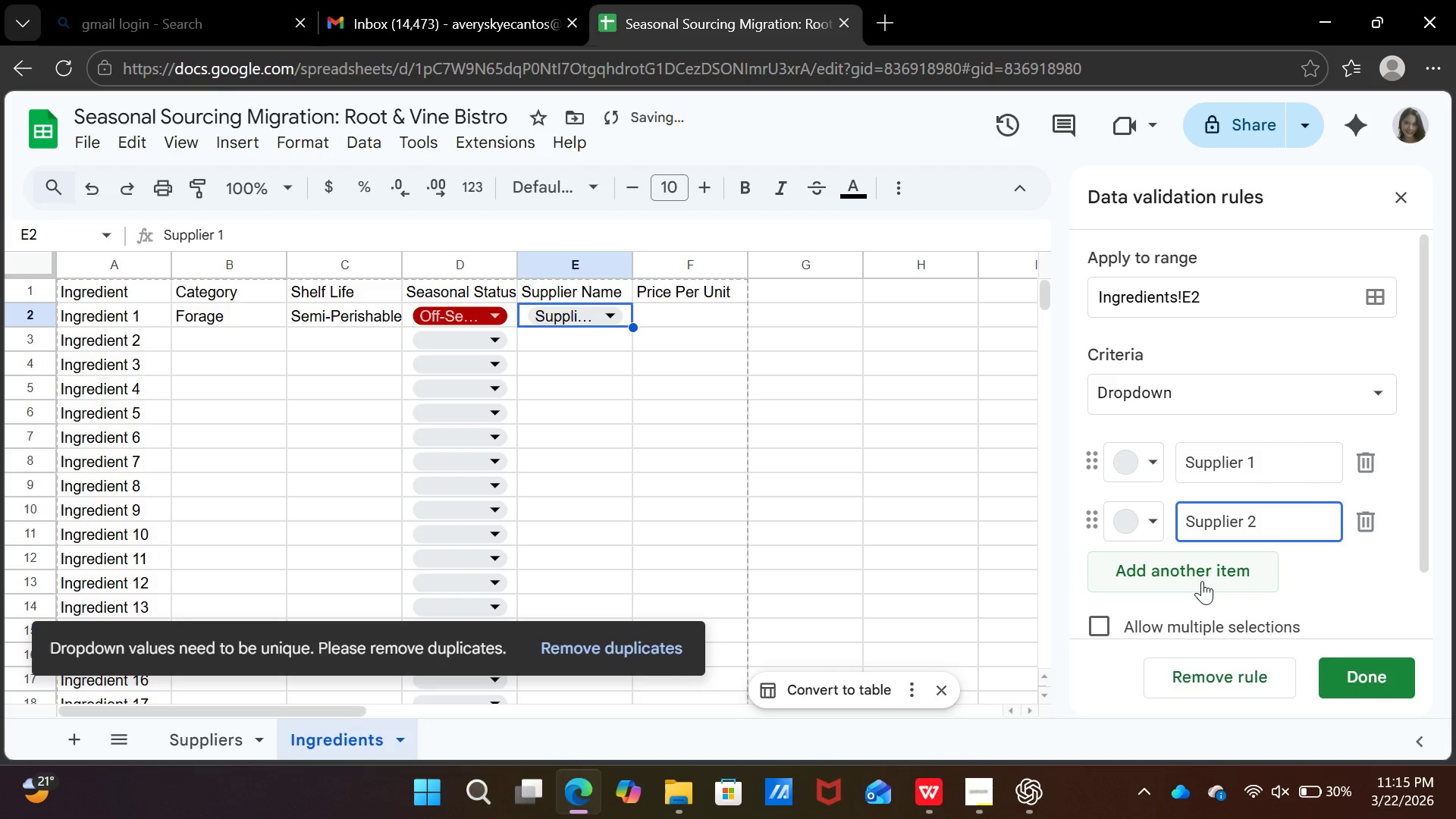 
left_click([1202, 581])
 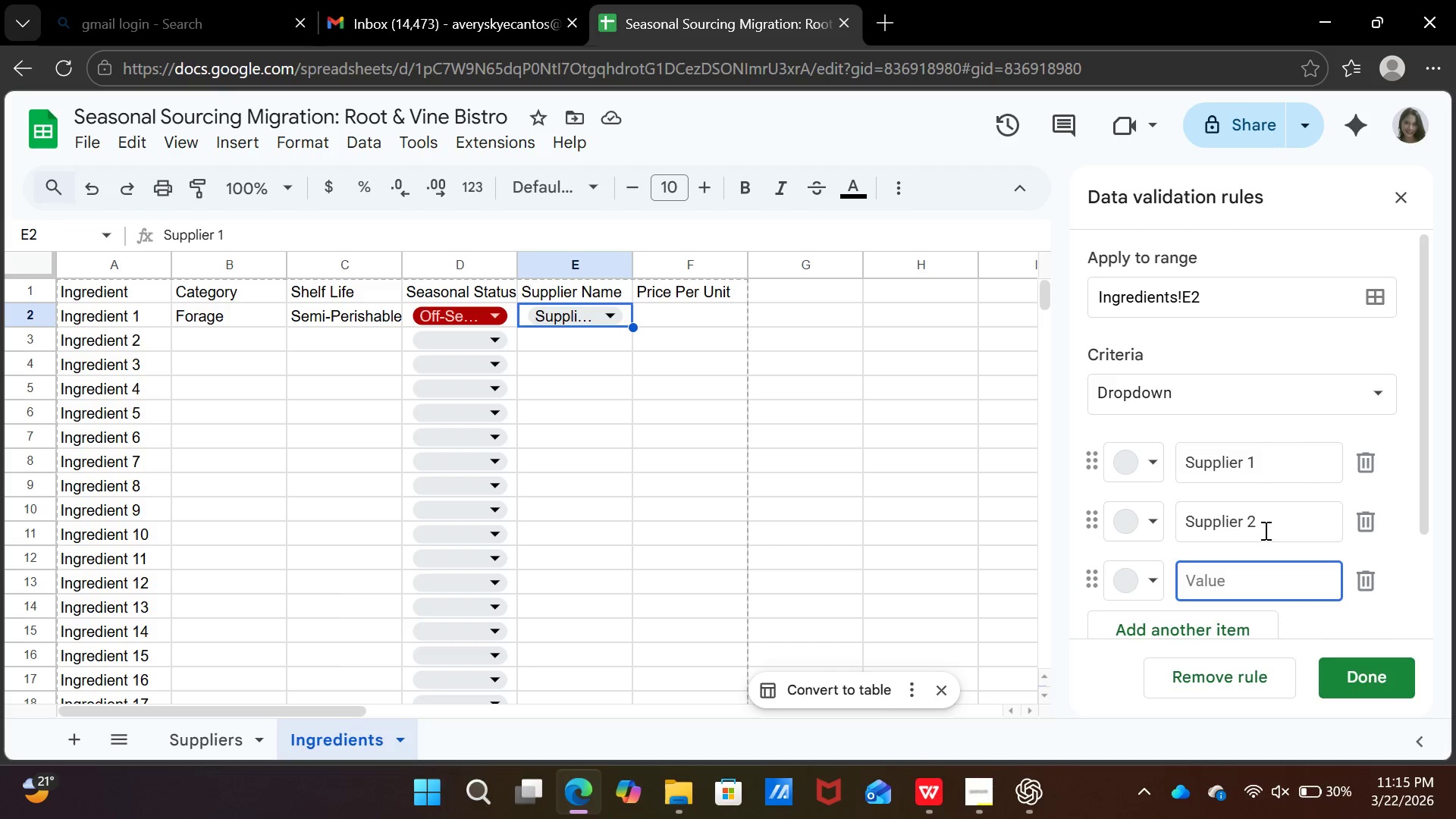 
left_click_drag(start_coordinate=[1264, 522], to_coordinate=[1183, 532])
 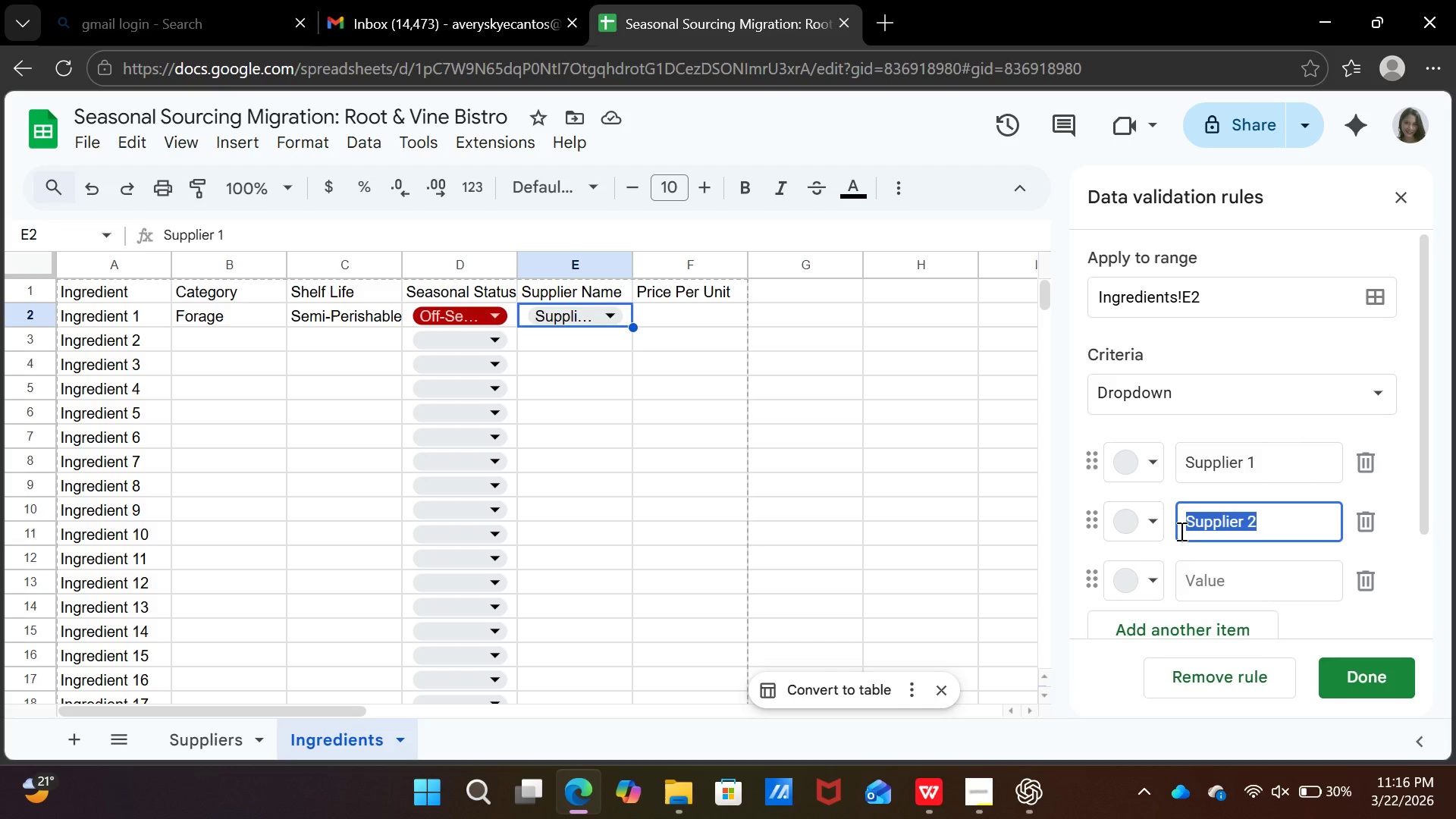 
wait(8.17)
 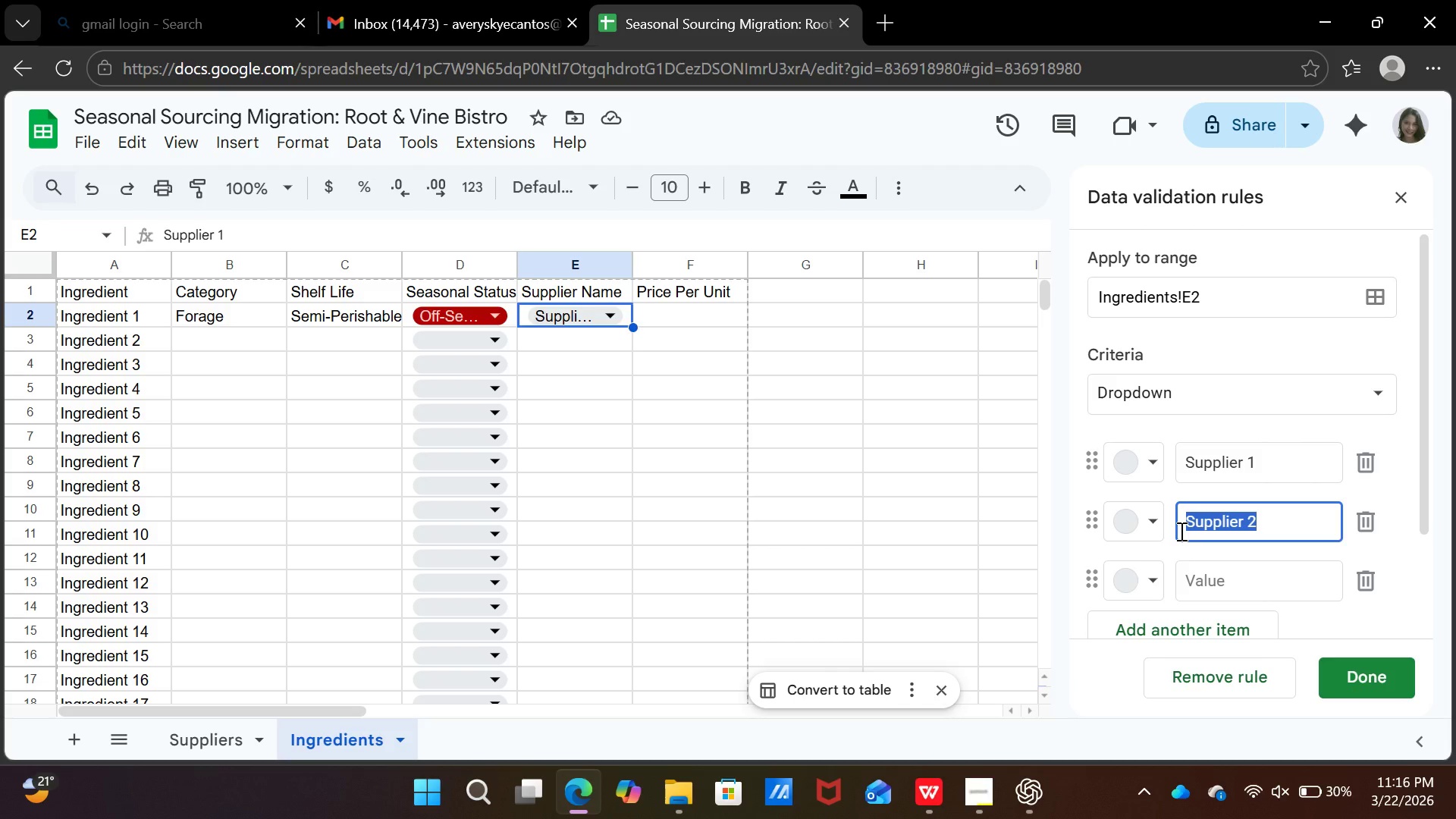 
left_click([1269, 463])
 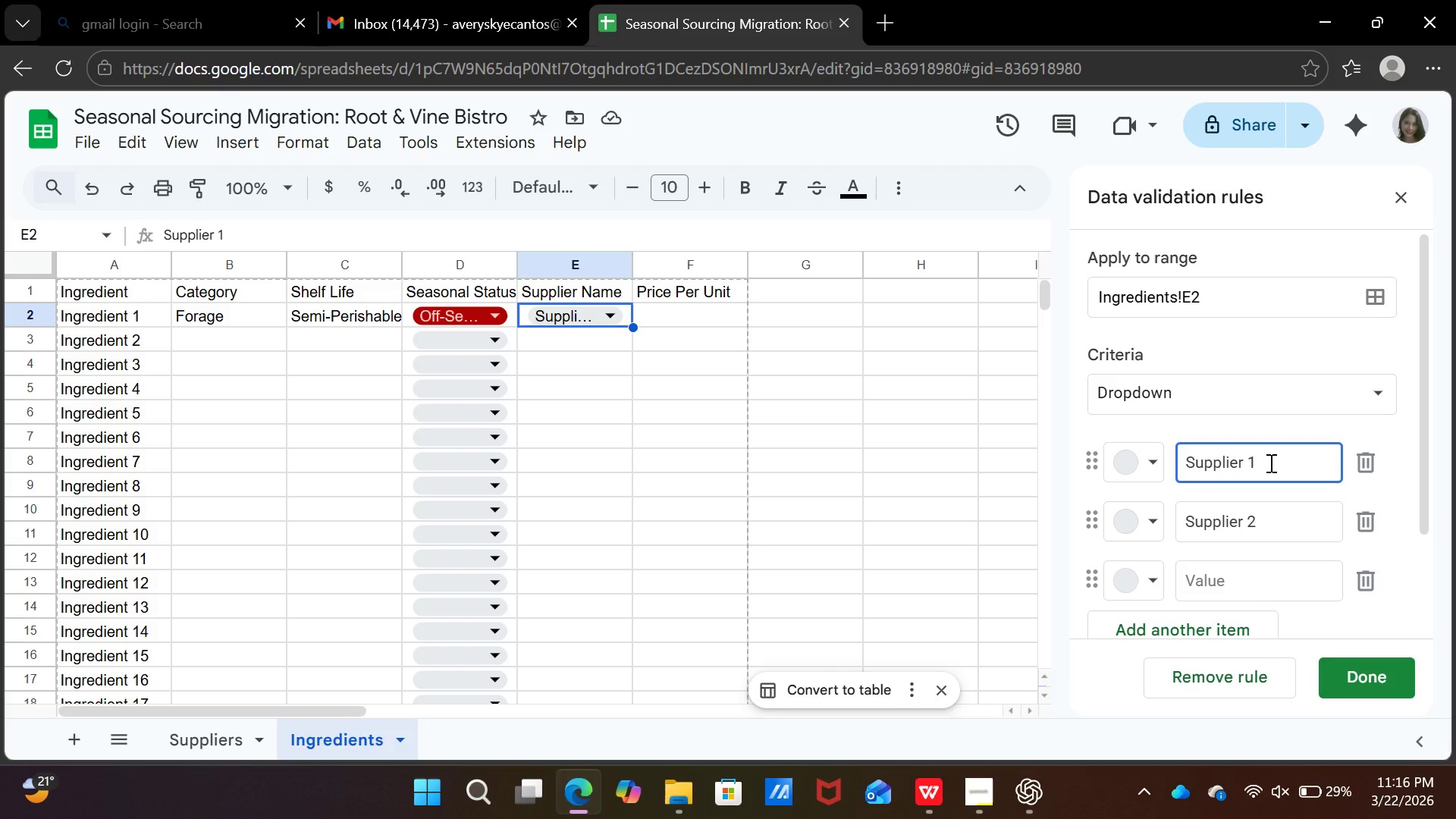 
wait(31.06)
 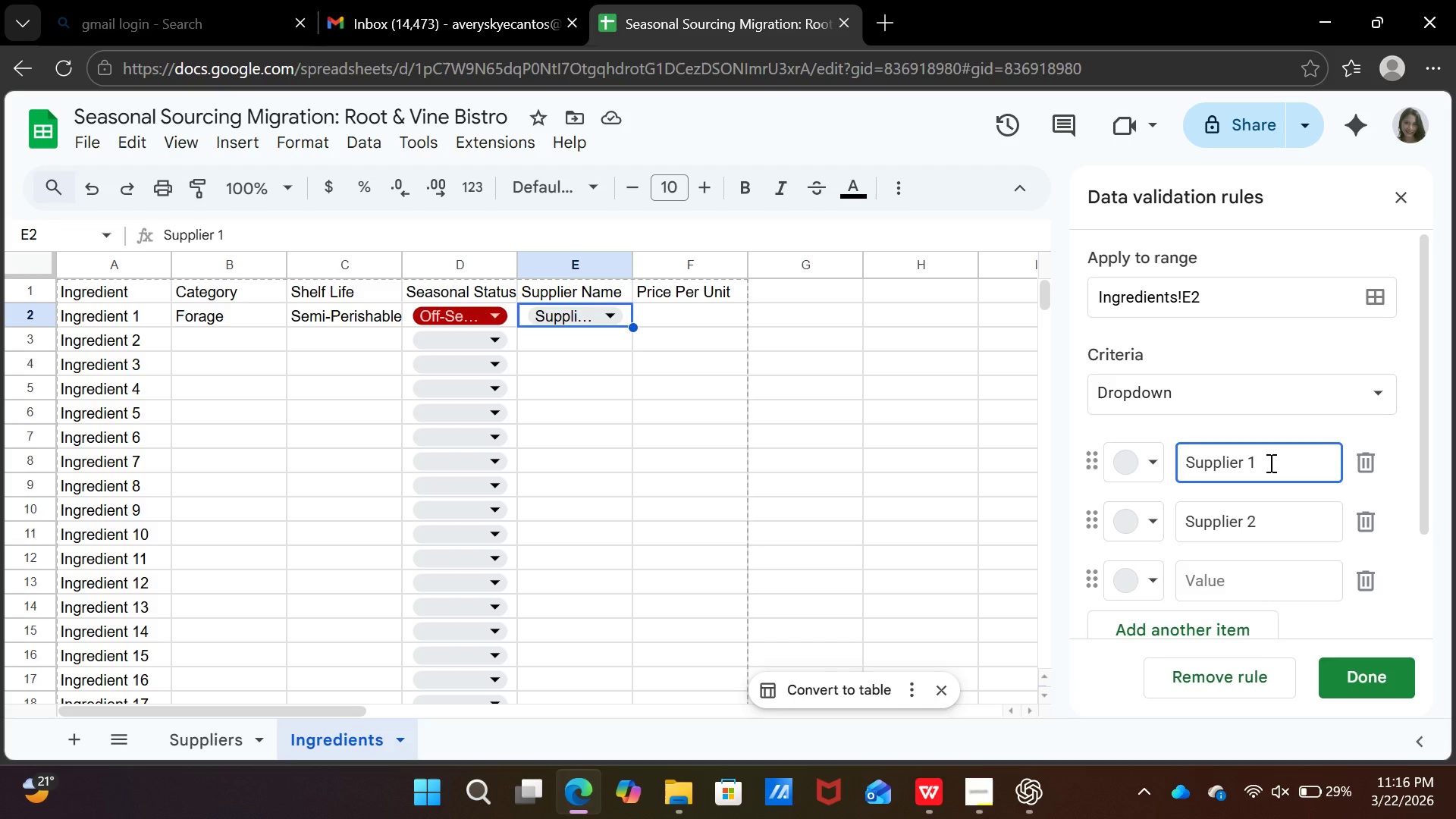 
left_click([971, 784])